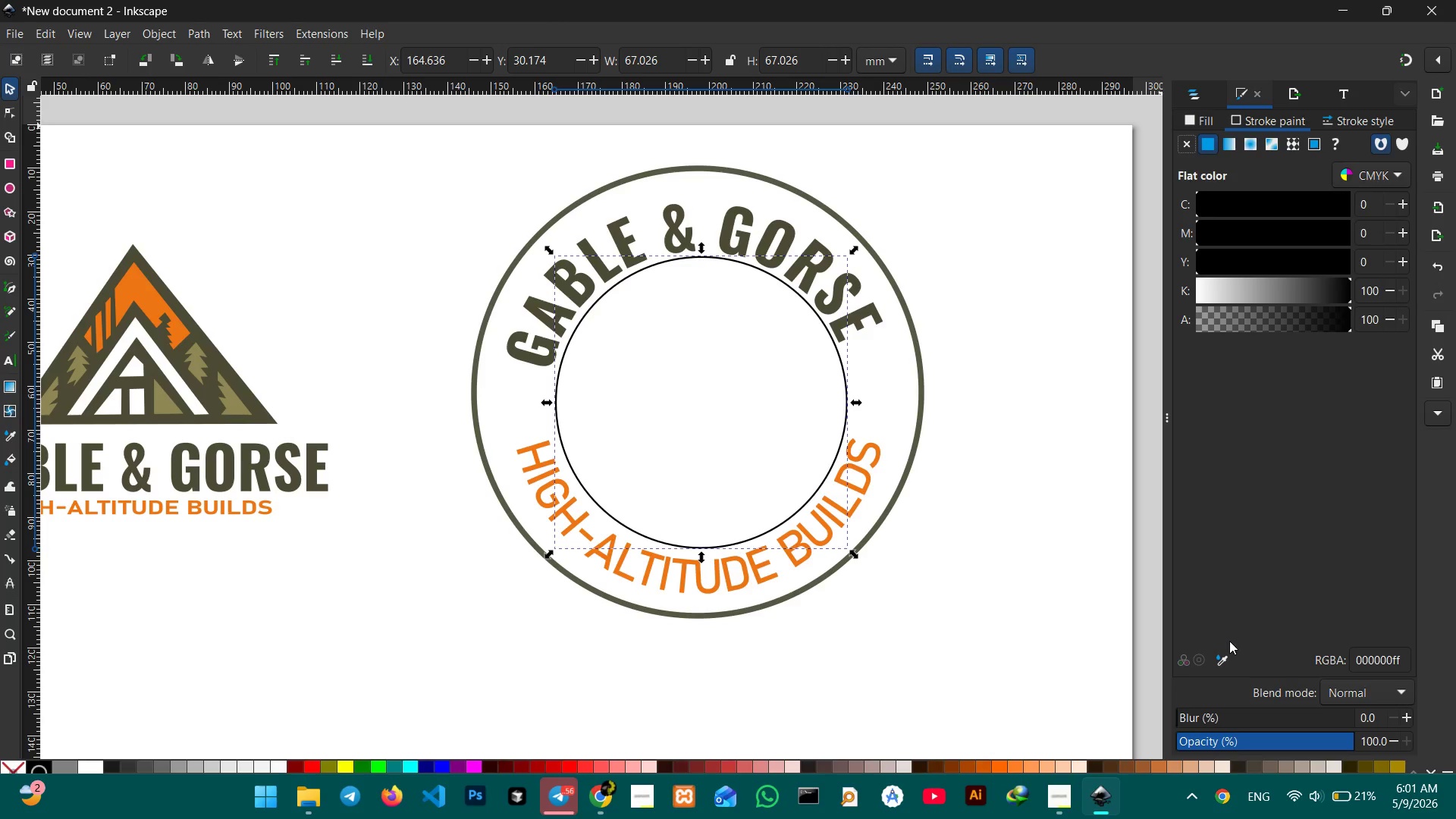 
left_click([1229, 651])
 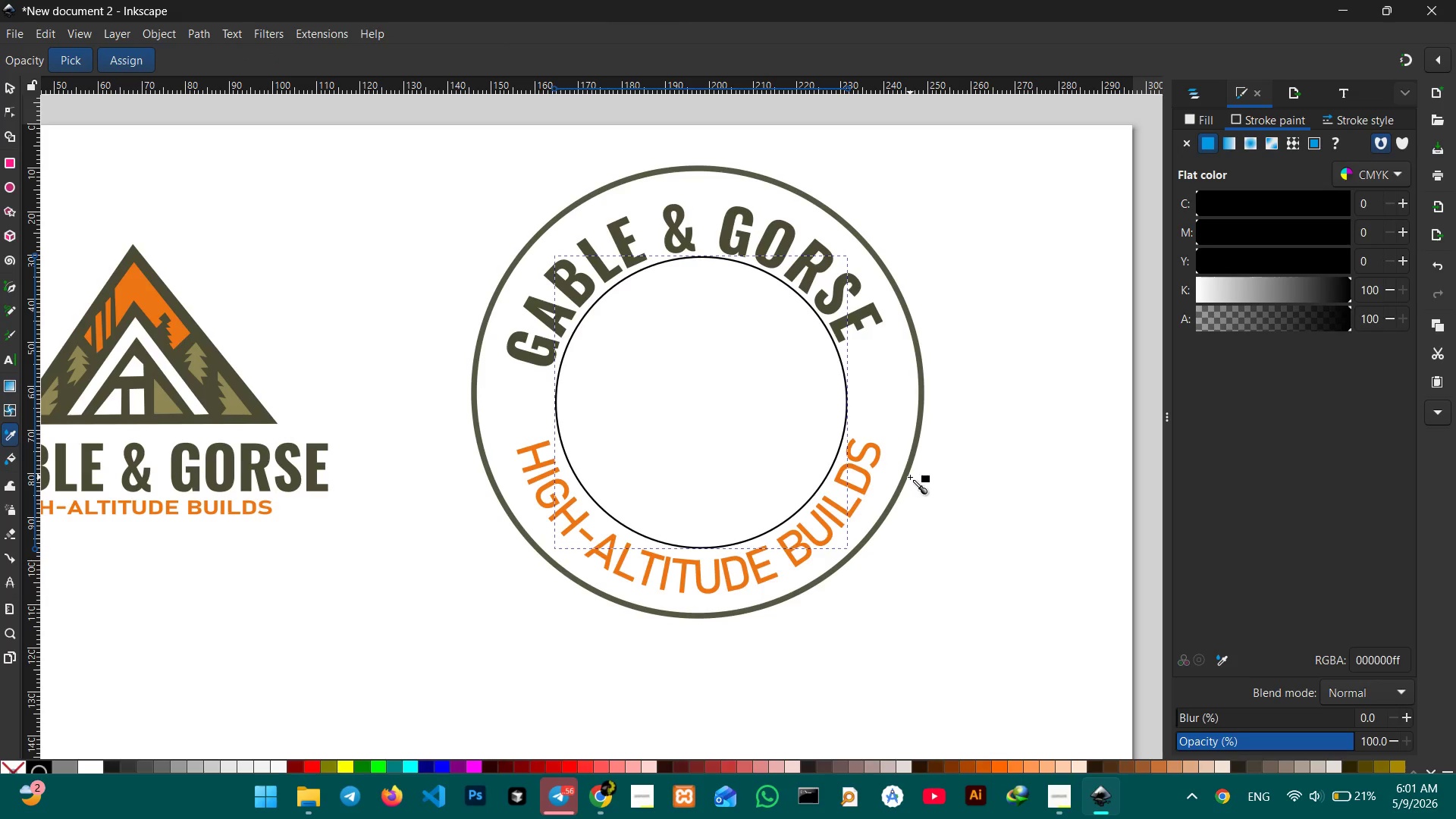 
left_click([903, 476])
 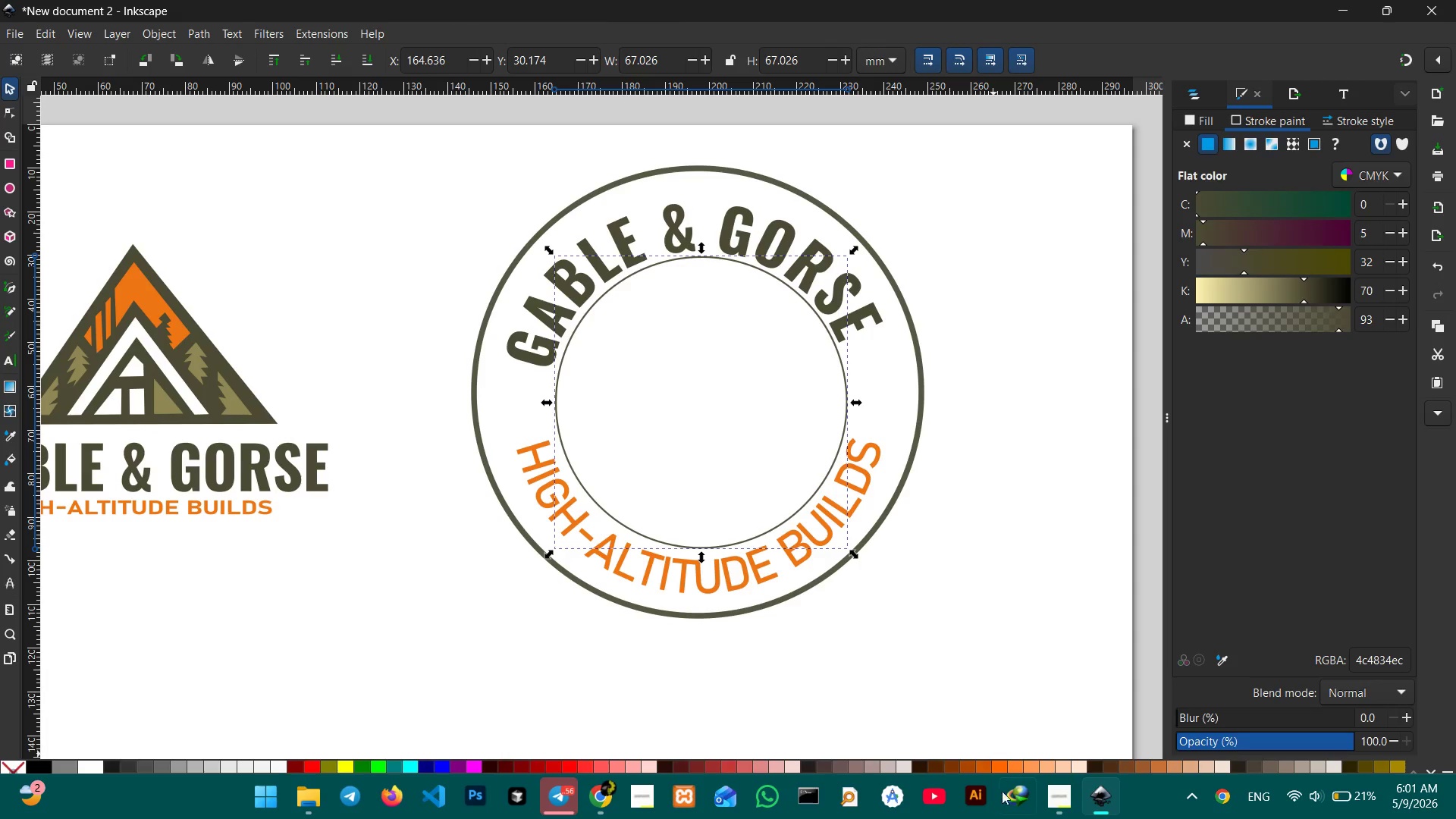 
left_click([1056, 793])